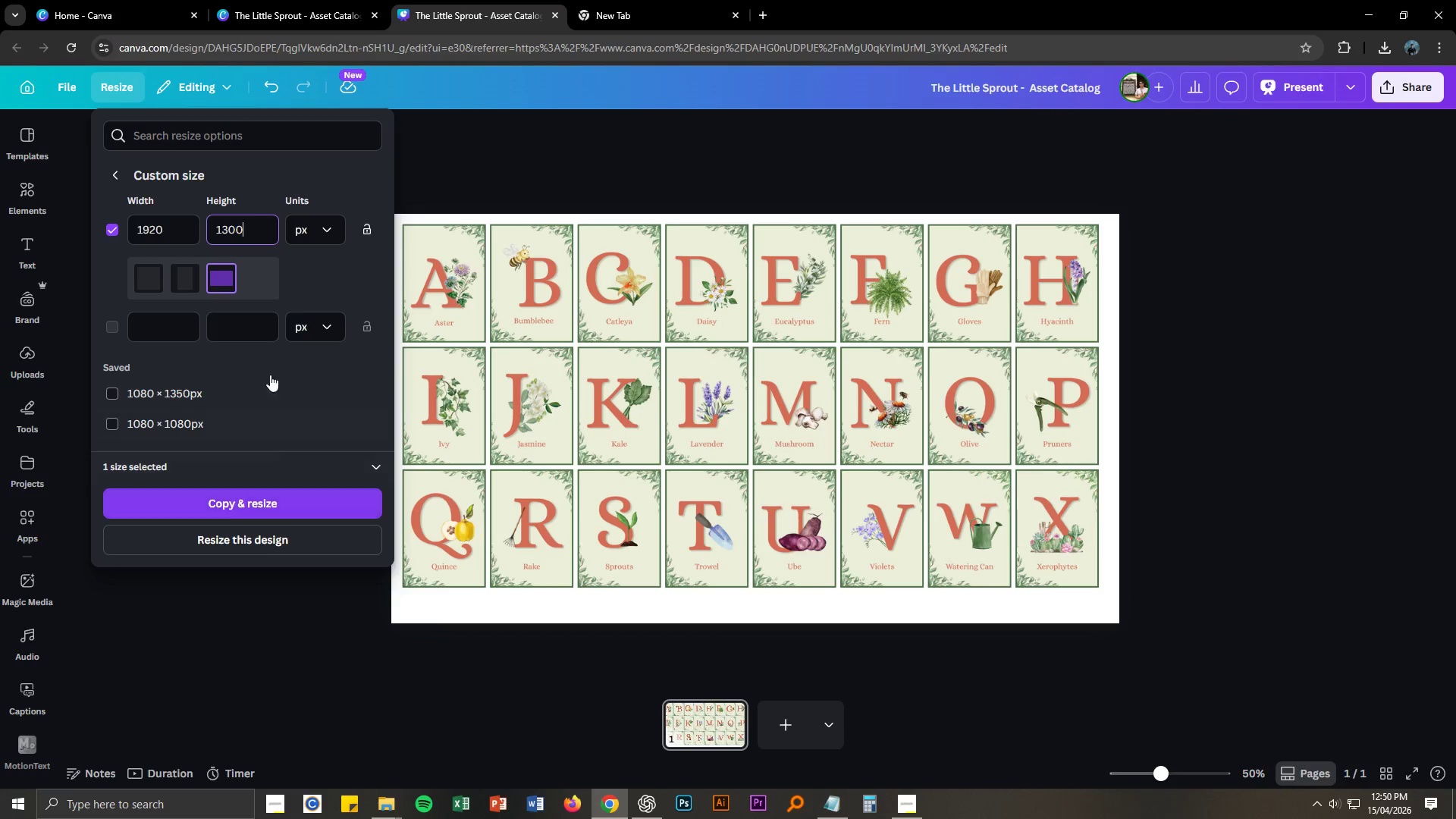 
left_click_drag(start_coordinate=[250, 231], to_coordinate=[214, 229])
 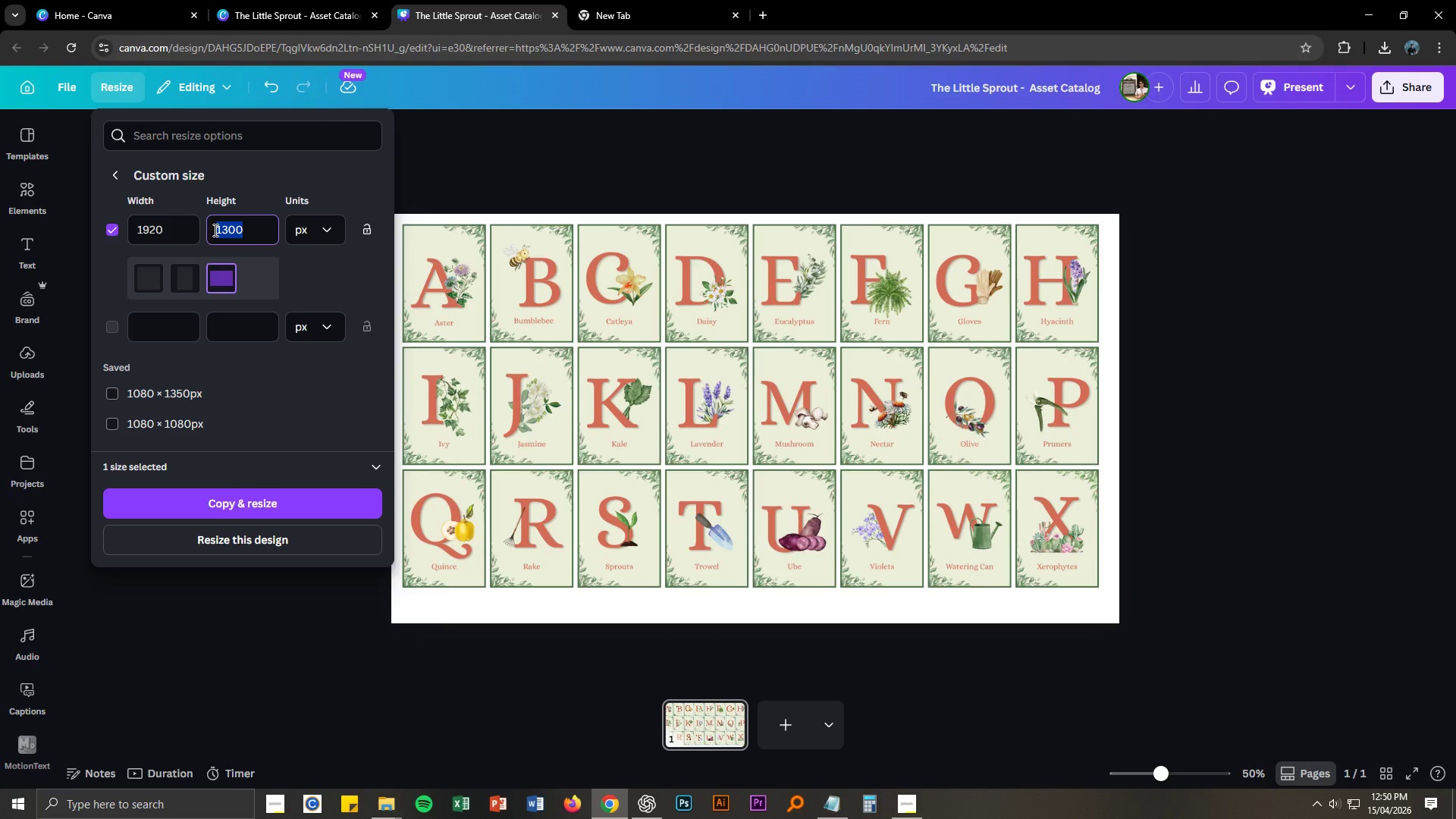 
key(Numpad1)
 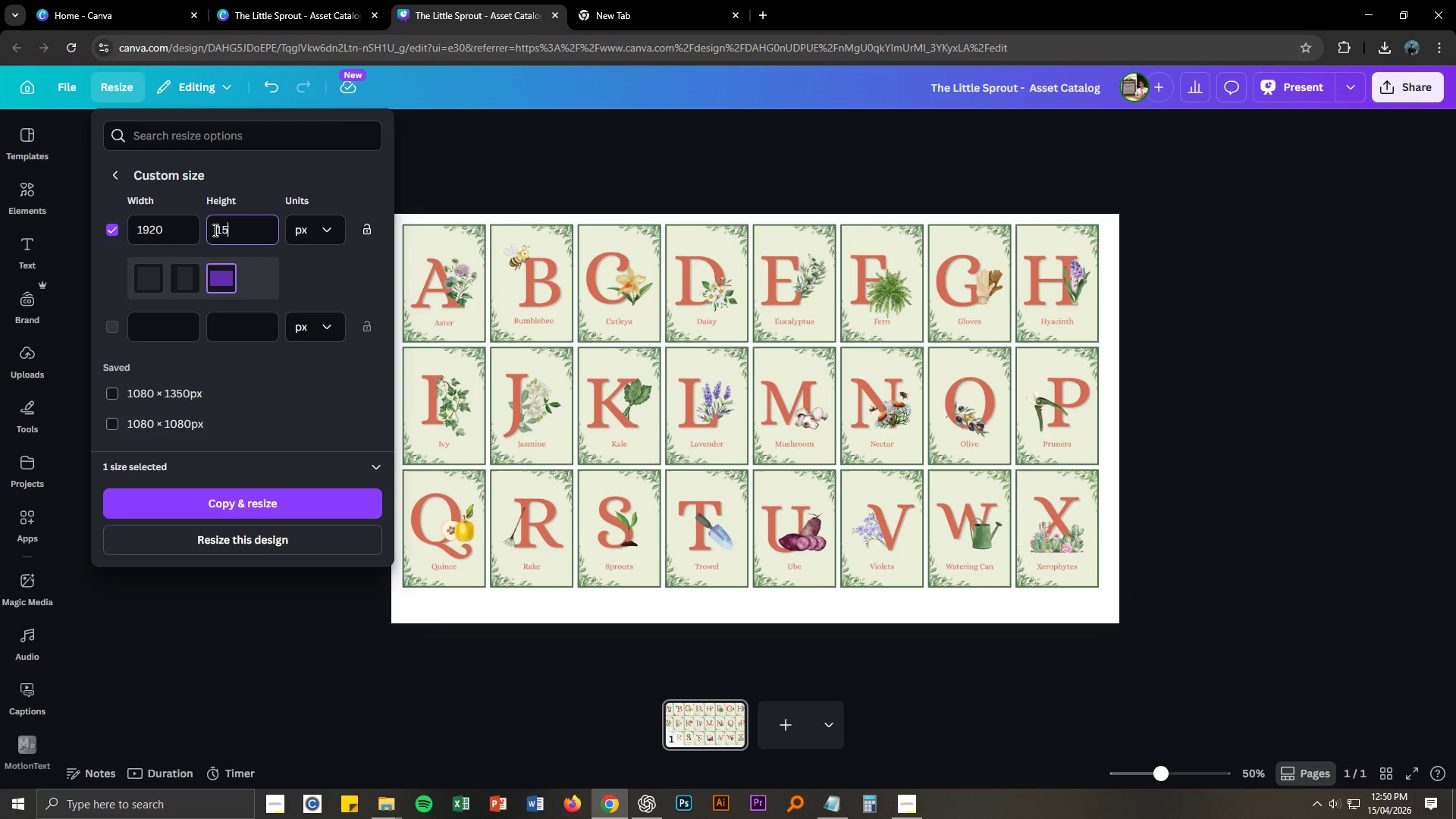 
key(Numpad5)
 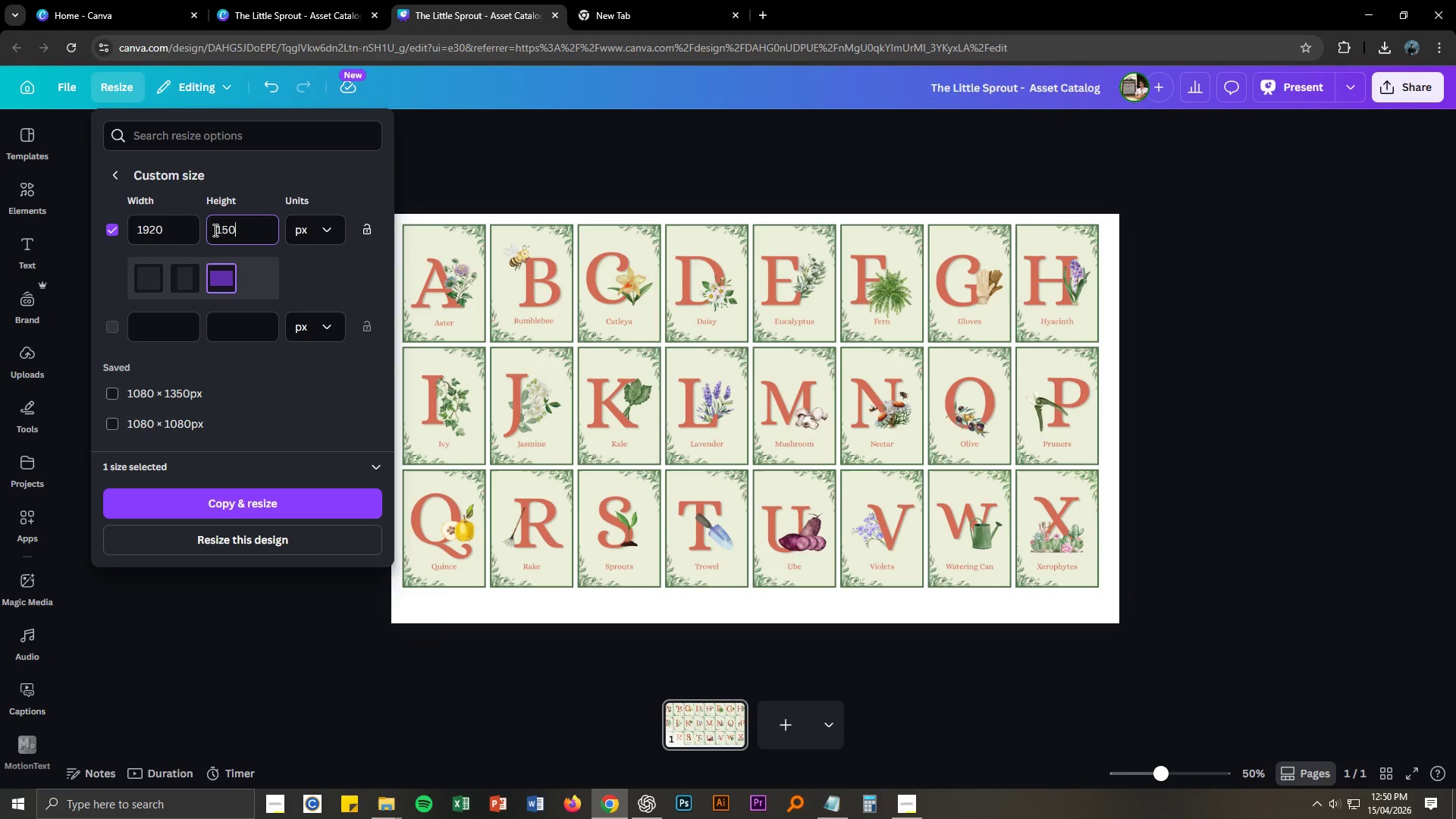 
key(Numpad0)
 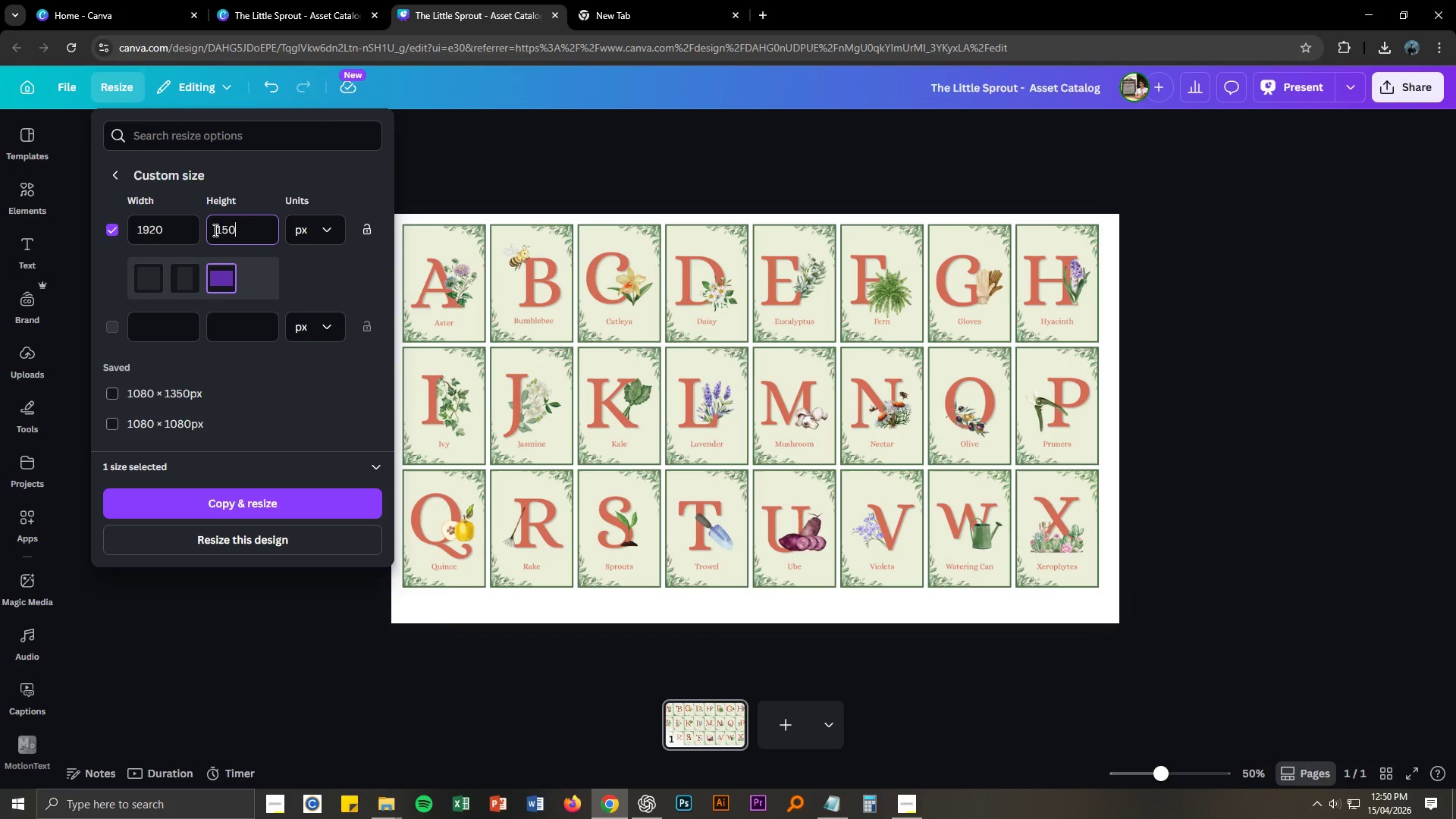 
key(Numpad0)
 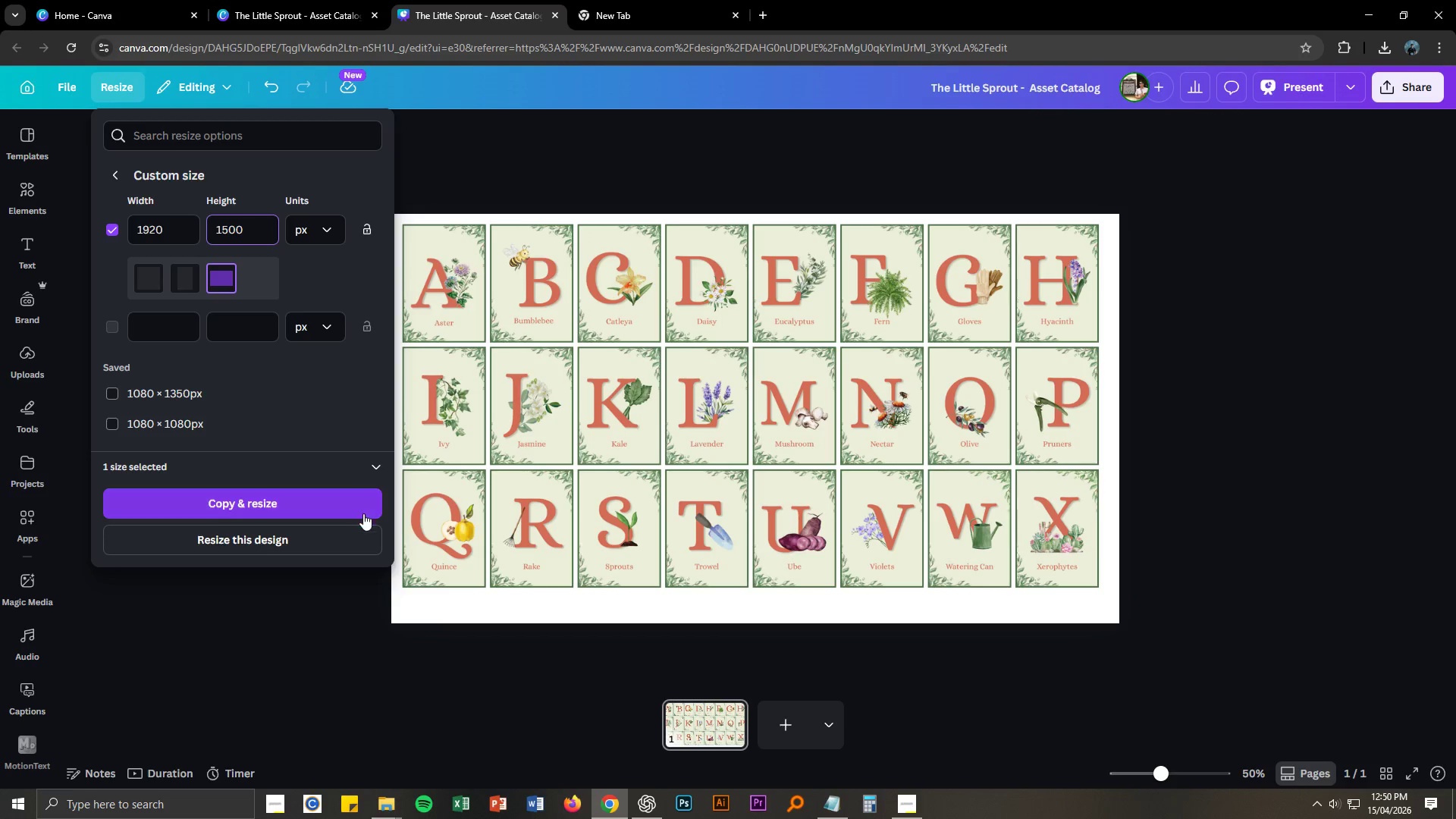 
left_click([309, 505])